 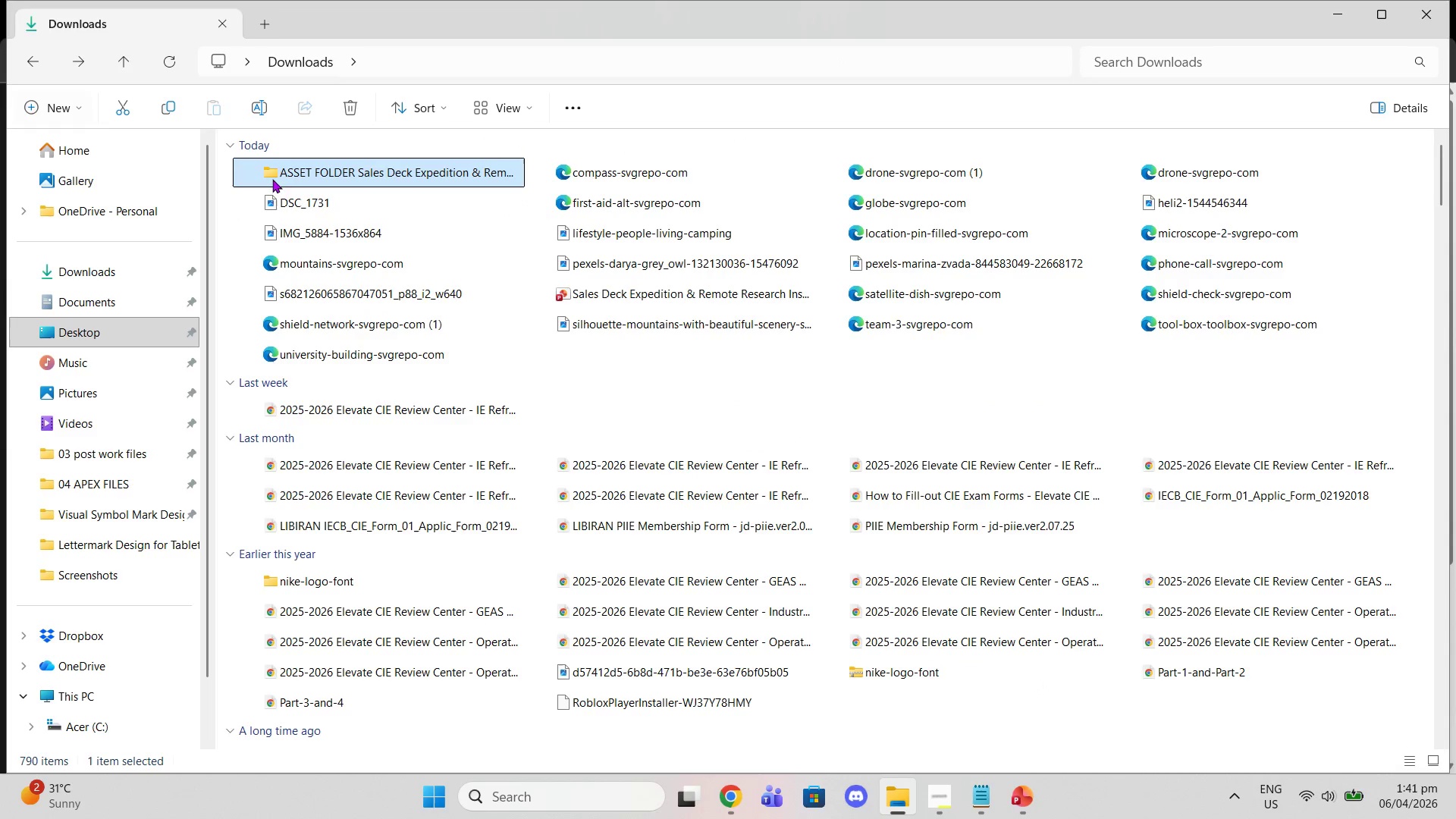 
left_click_drag(start_coordinate=[282, 206], to_coordinate=[284, 167])
 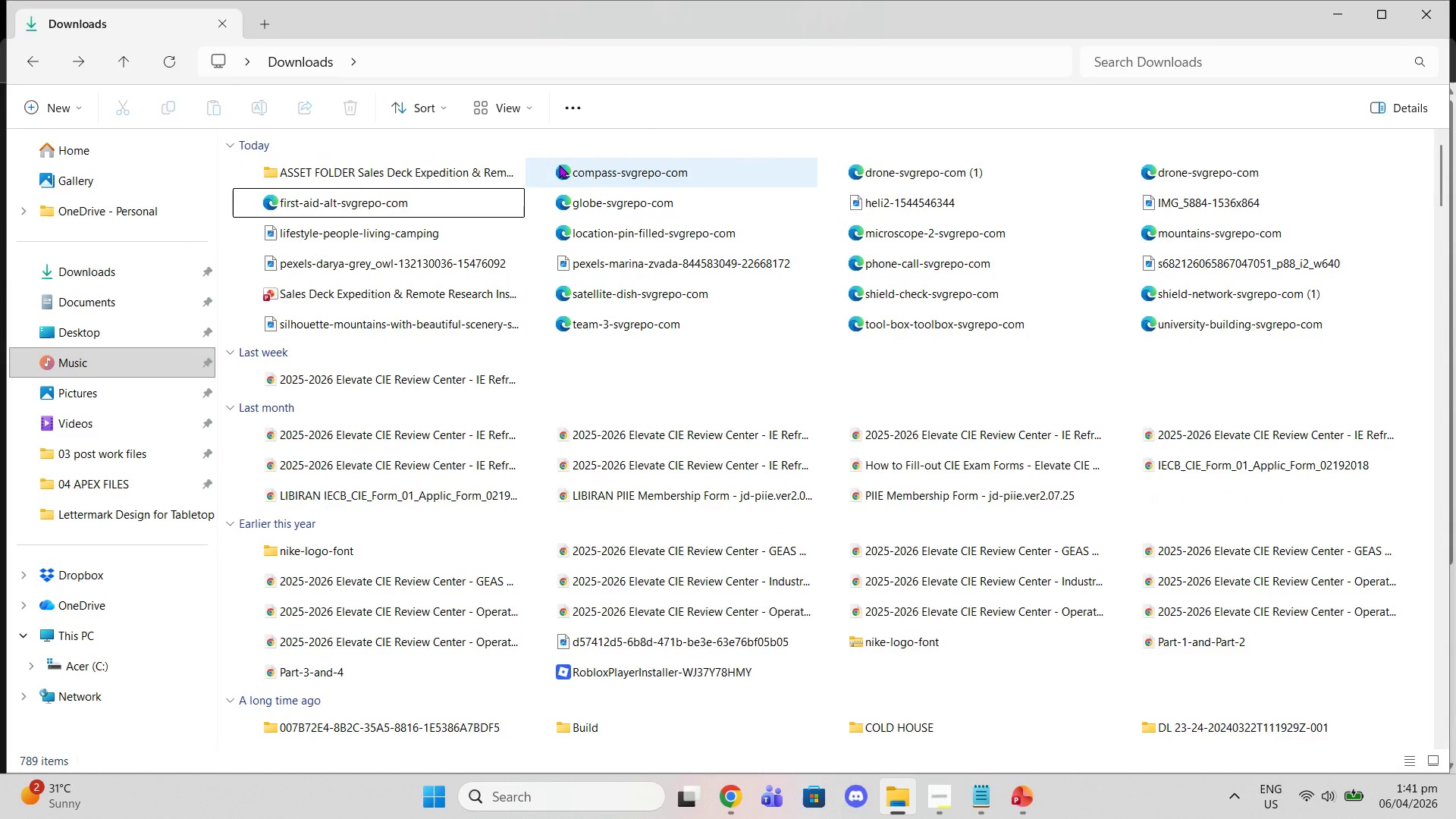 
left_click_drag(start_coordinate=[572, 168], to_coordinate=[491, 168])
 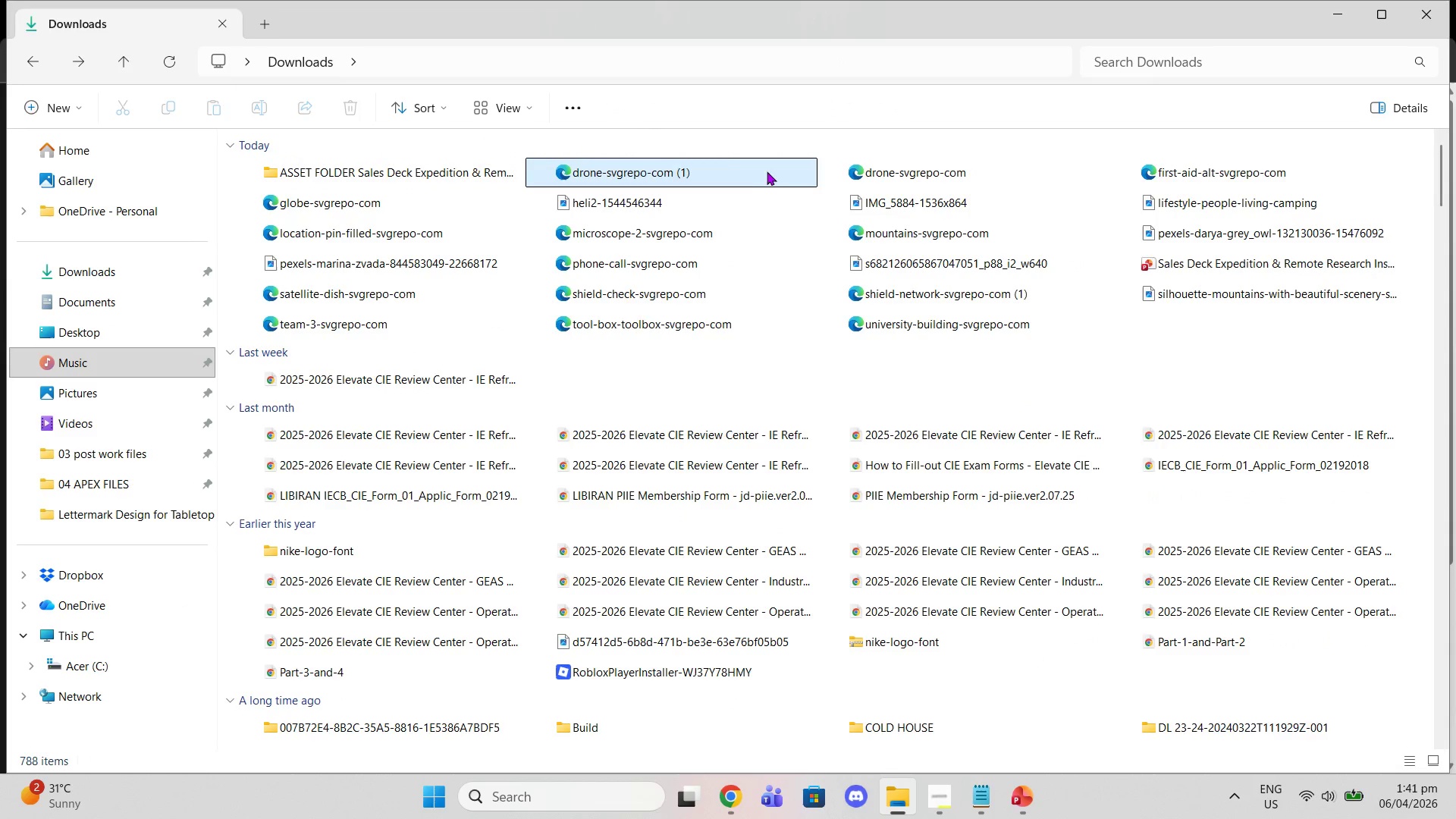 
left_click_drag(start_coordinate=[764, 171], to_coordinate=[635, 162])
 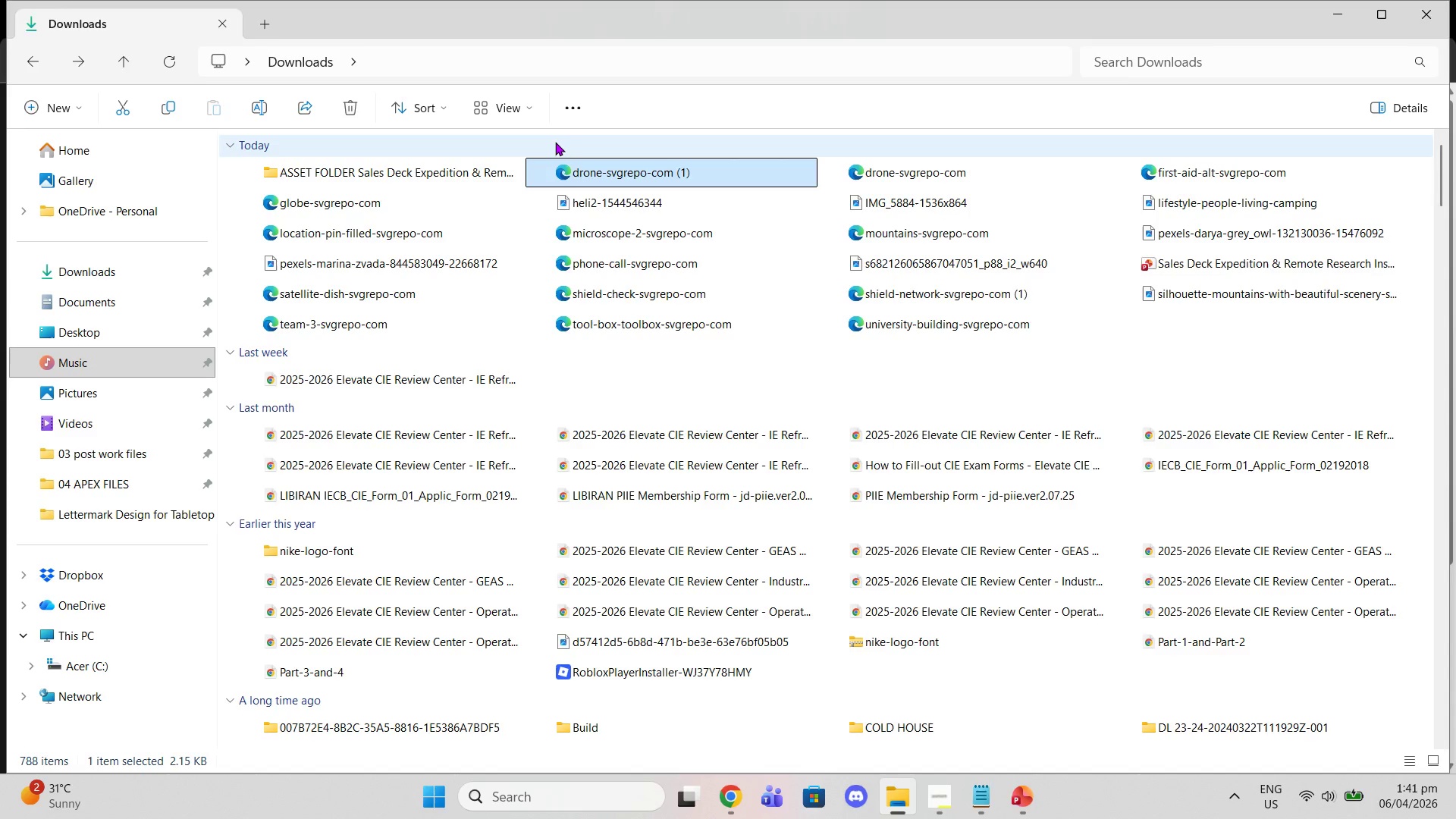 
left_click([555, 142])
 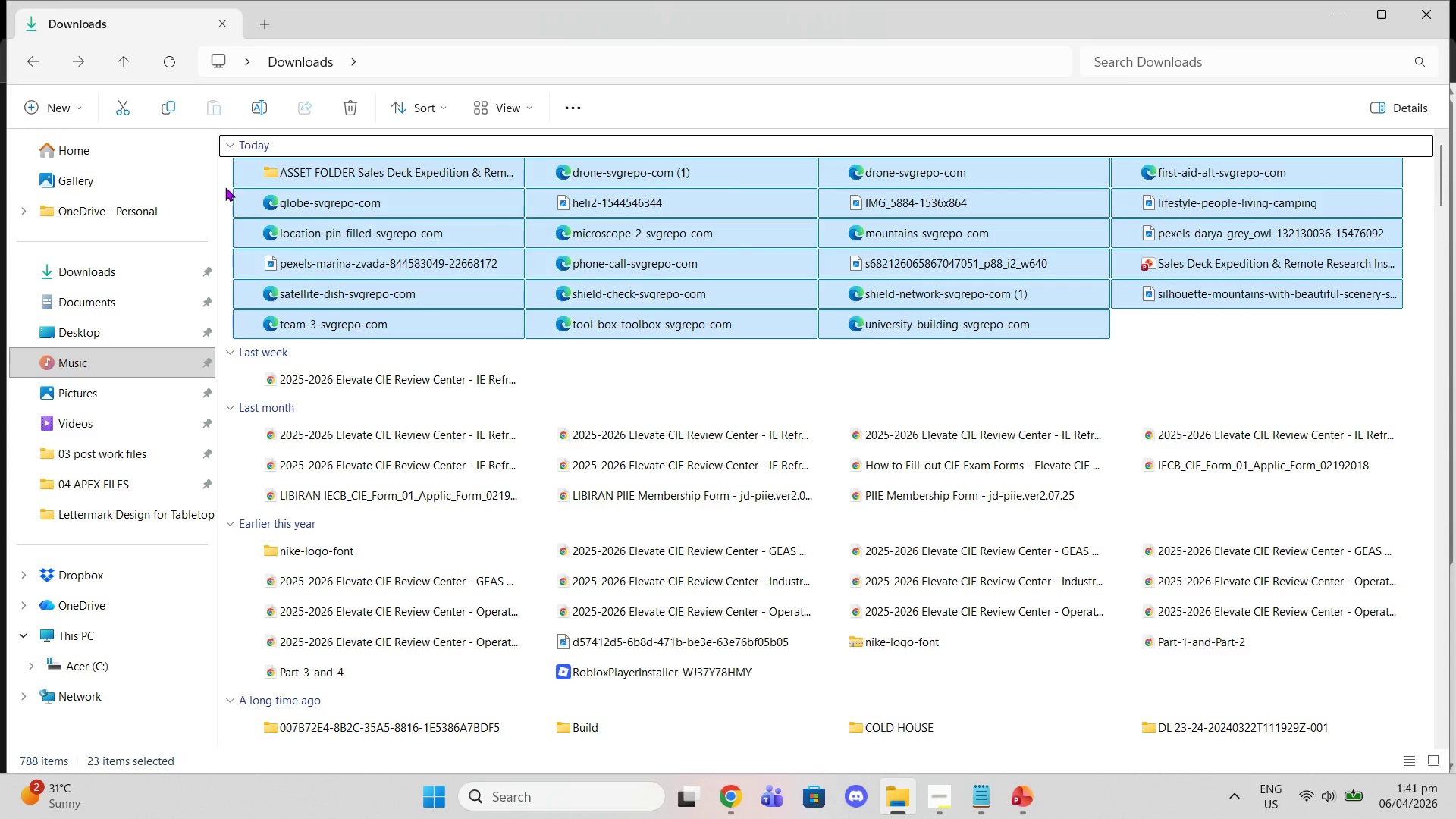 
left_click([221, 187])
 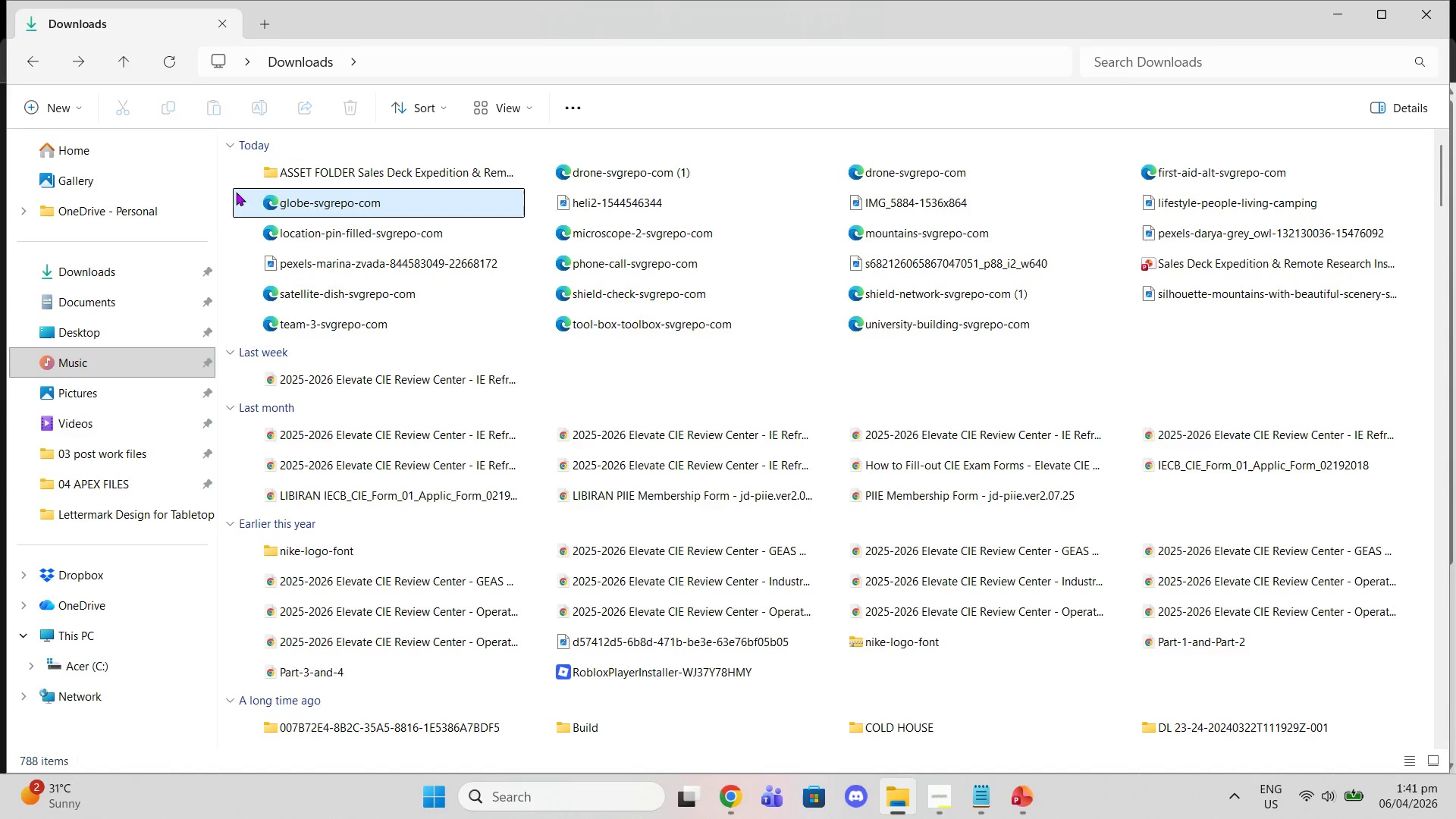 
left_click_drag(start_coordinate=[235, 191], to_coordinate=[917, 340])
 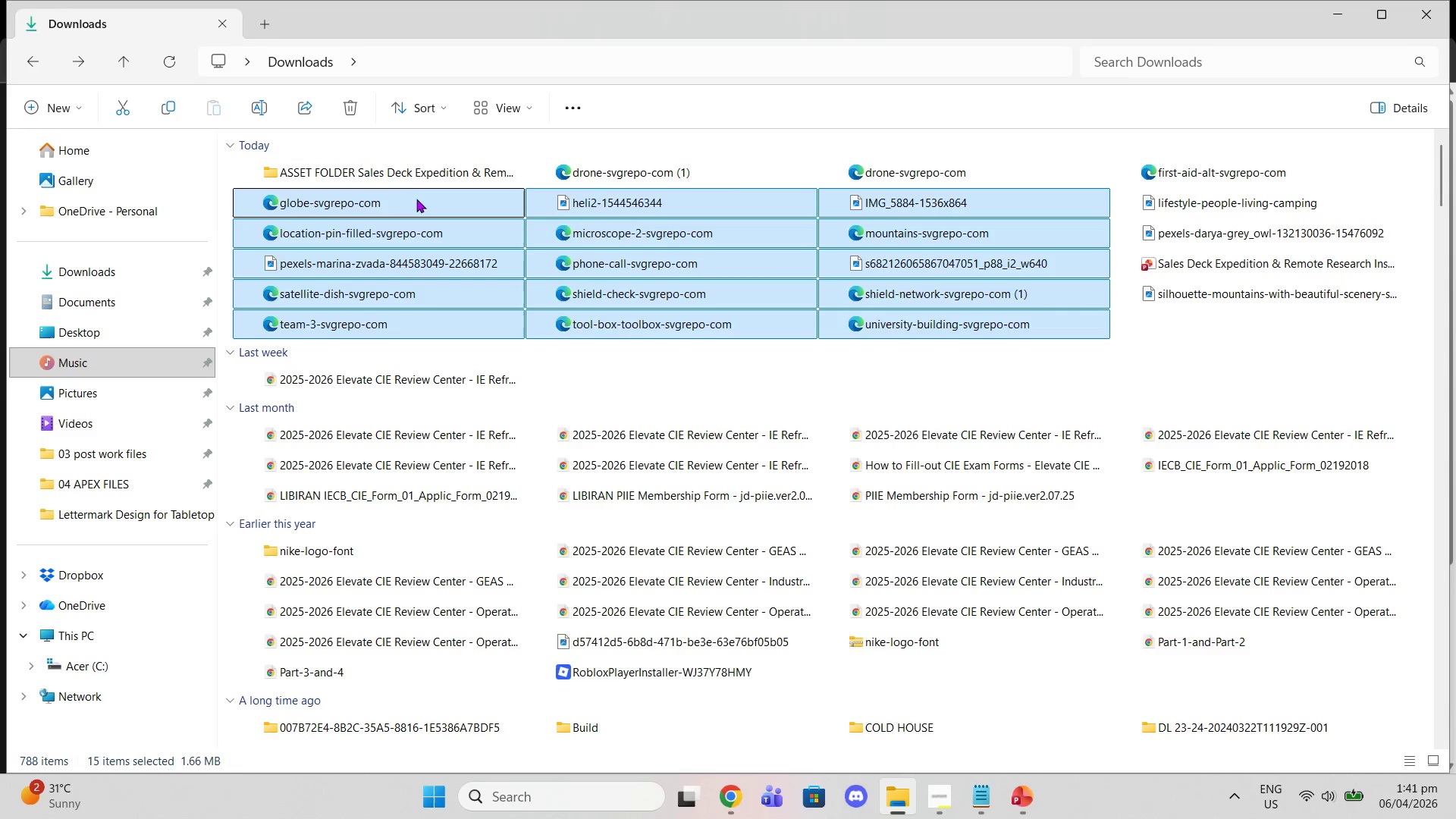 
left_click_drag(start_coordinate=[416, 200], to_coordinate=[400, 176])
 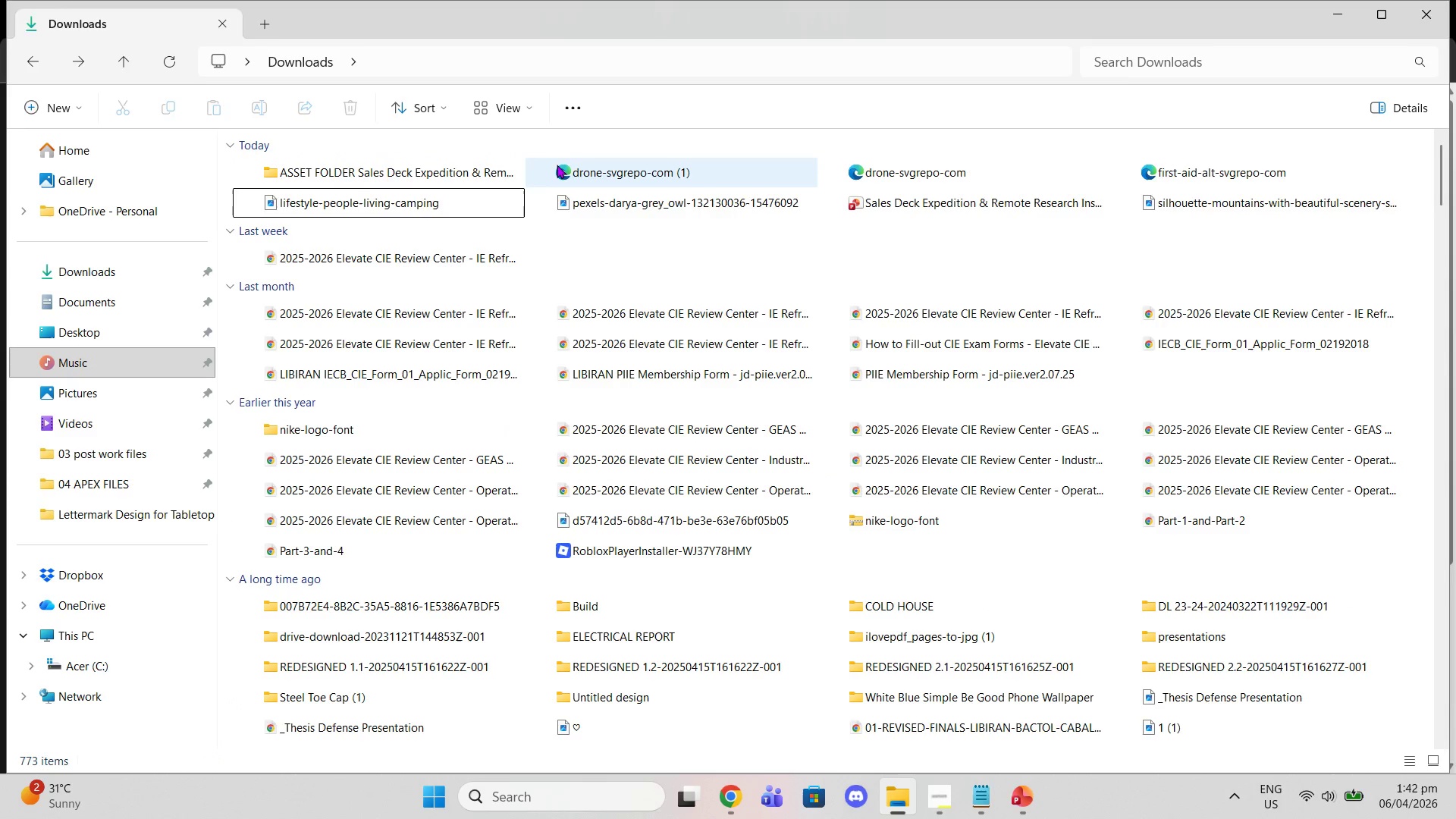 
left_click_drag(start_coordinate=[564, 165], to_coordinate=[416, 177])
 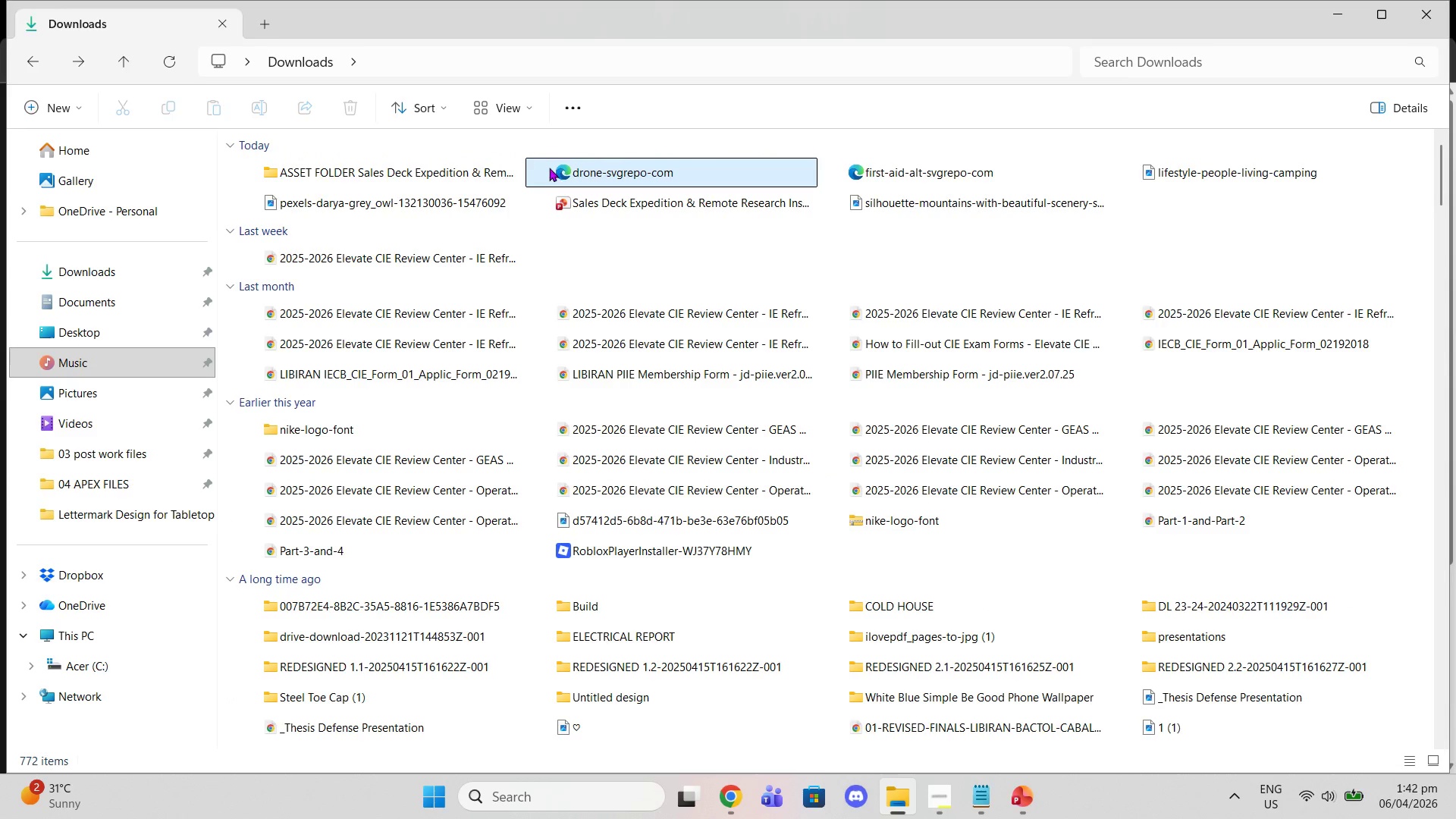 
left_click_drag(start_coordinate=[549, 168], to_coordinate=[367, 167])
 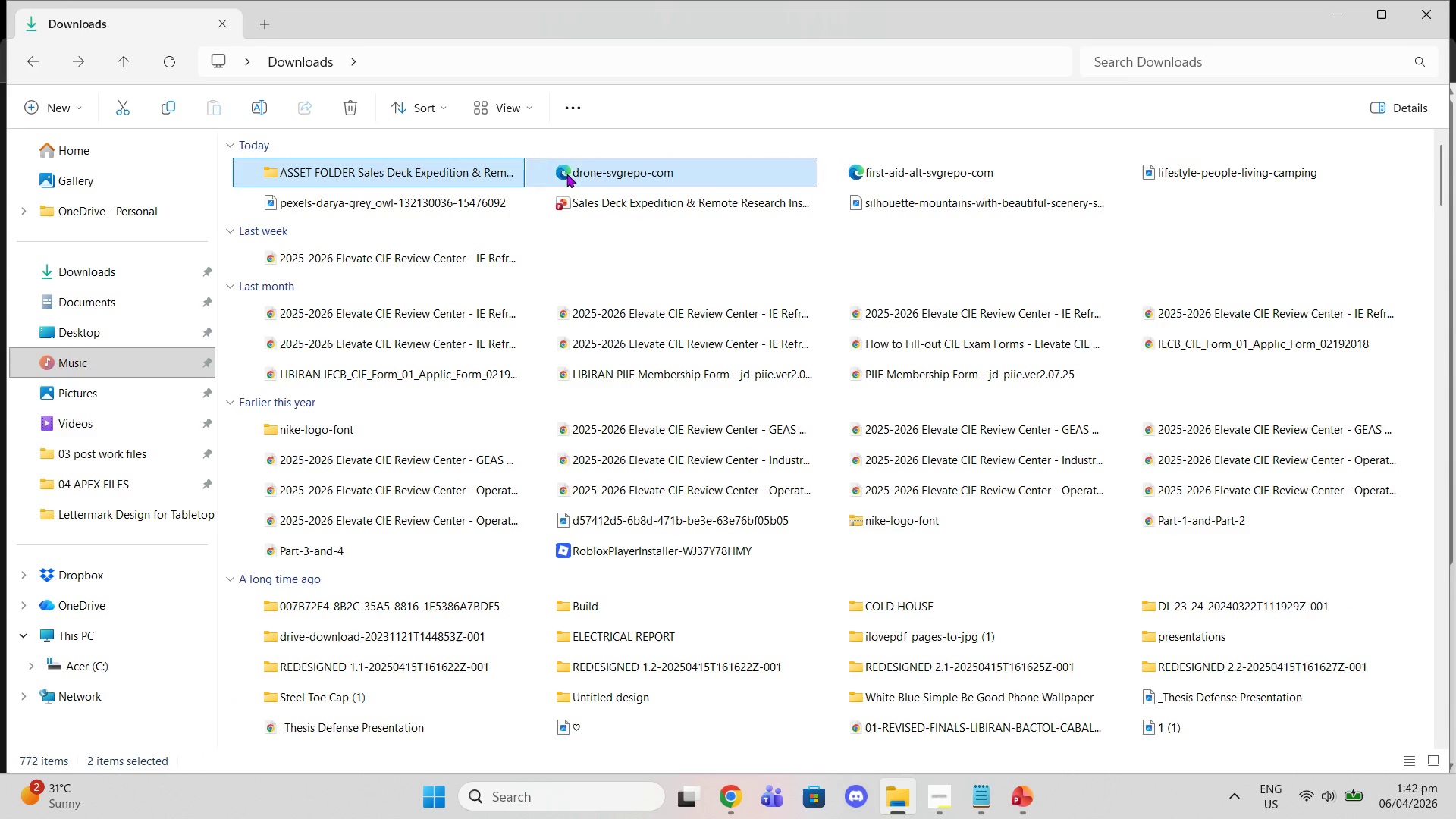 
left_click_drag(start_coordinate=[568, 174], to_coordinate=[469, 173])
 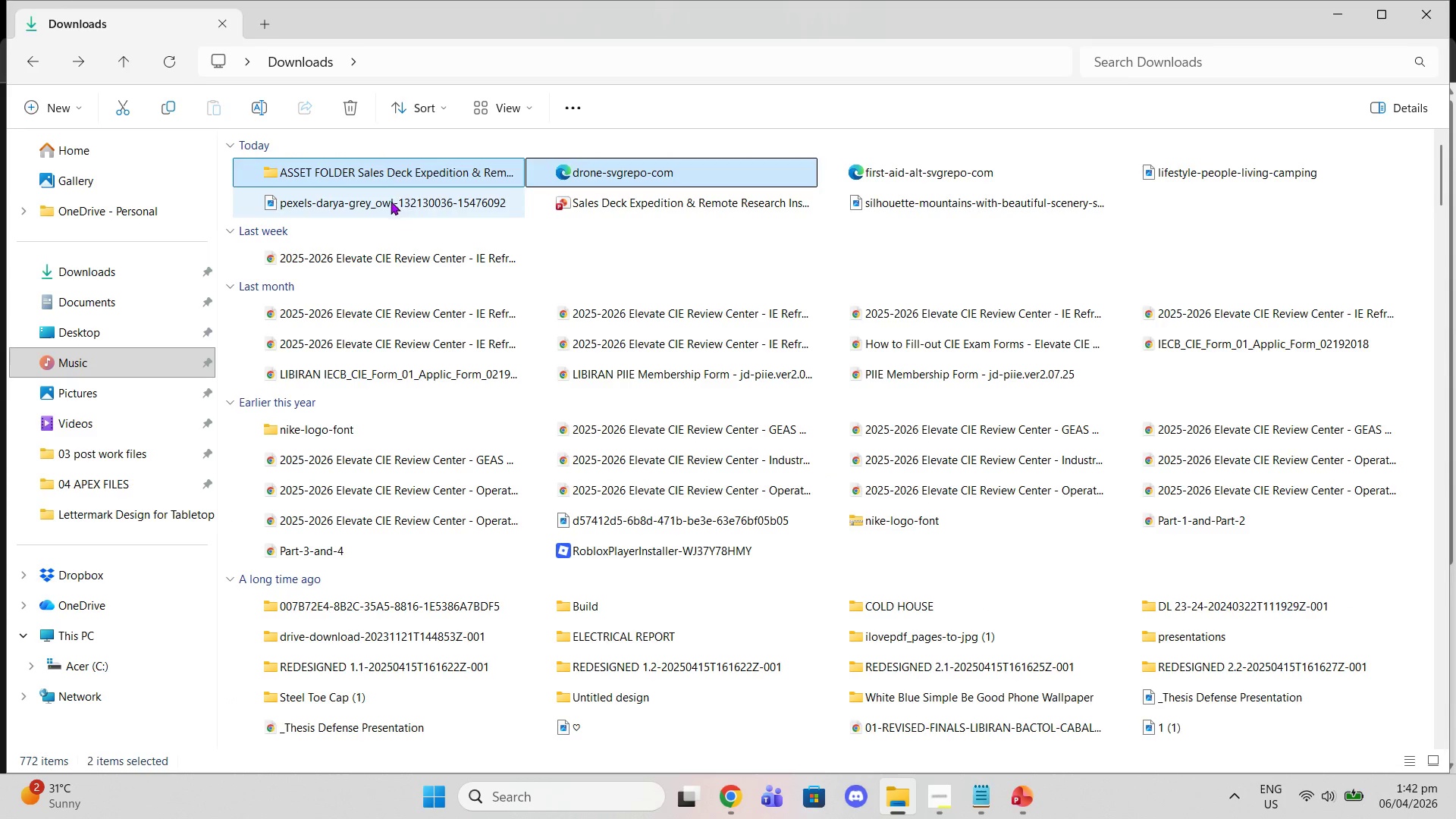 
left_click_drag(start_coordinate=[391, 201], to_coordinate=[384, 177])
 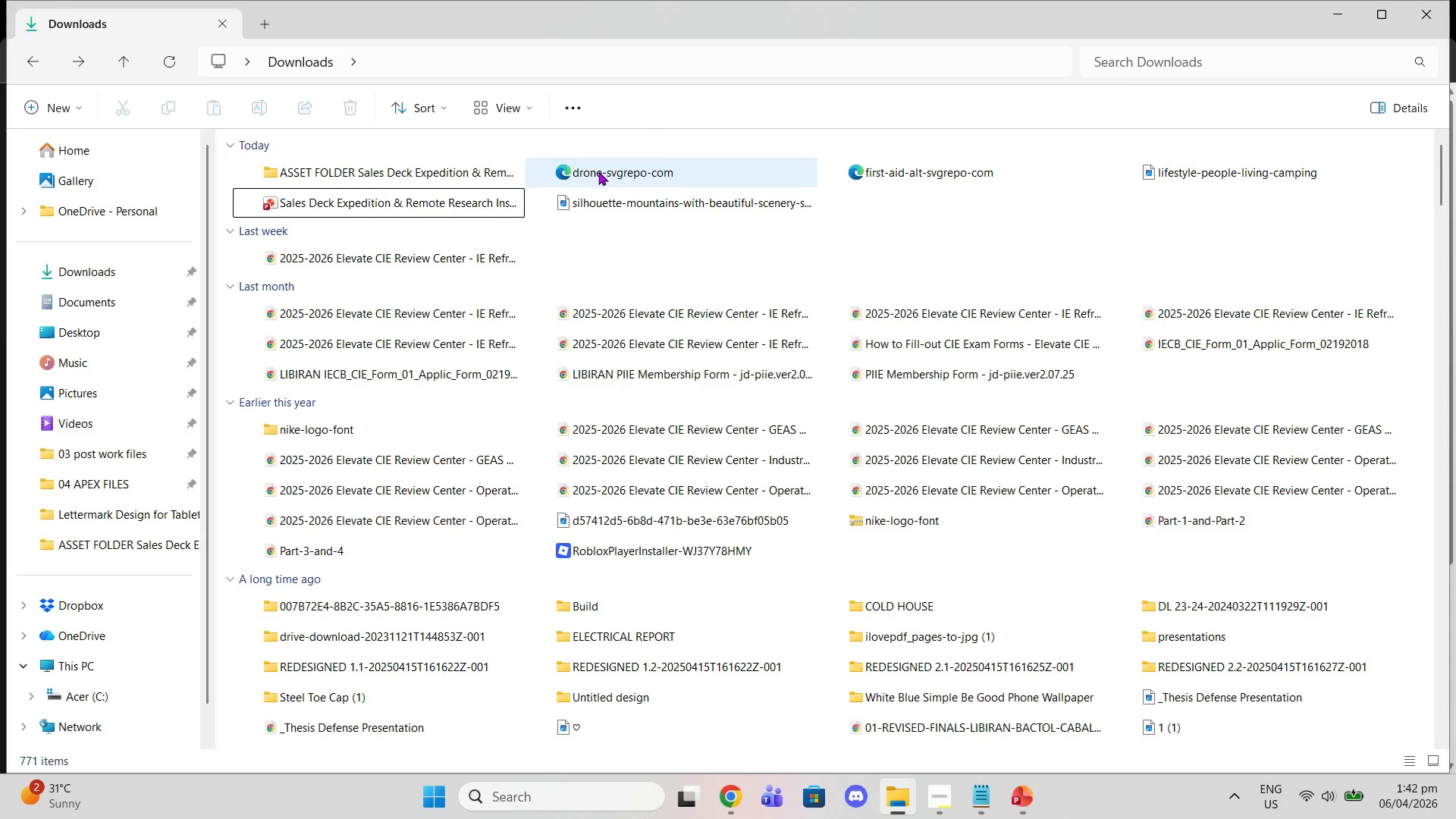 
left_click_drag(start_coordinate=[598, 171], to_coordinate=[463, 171])
 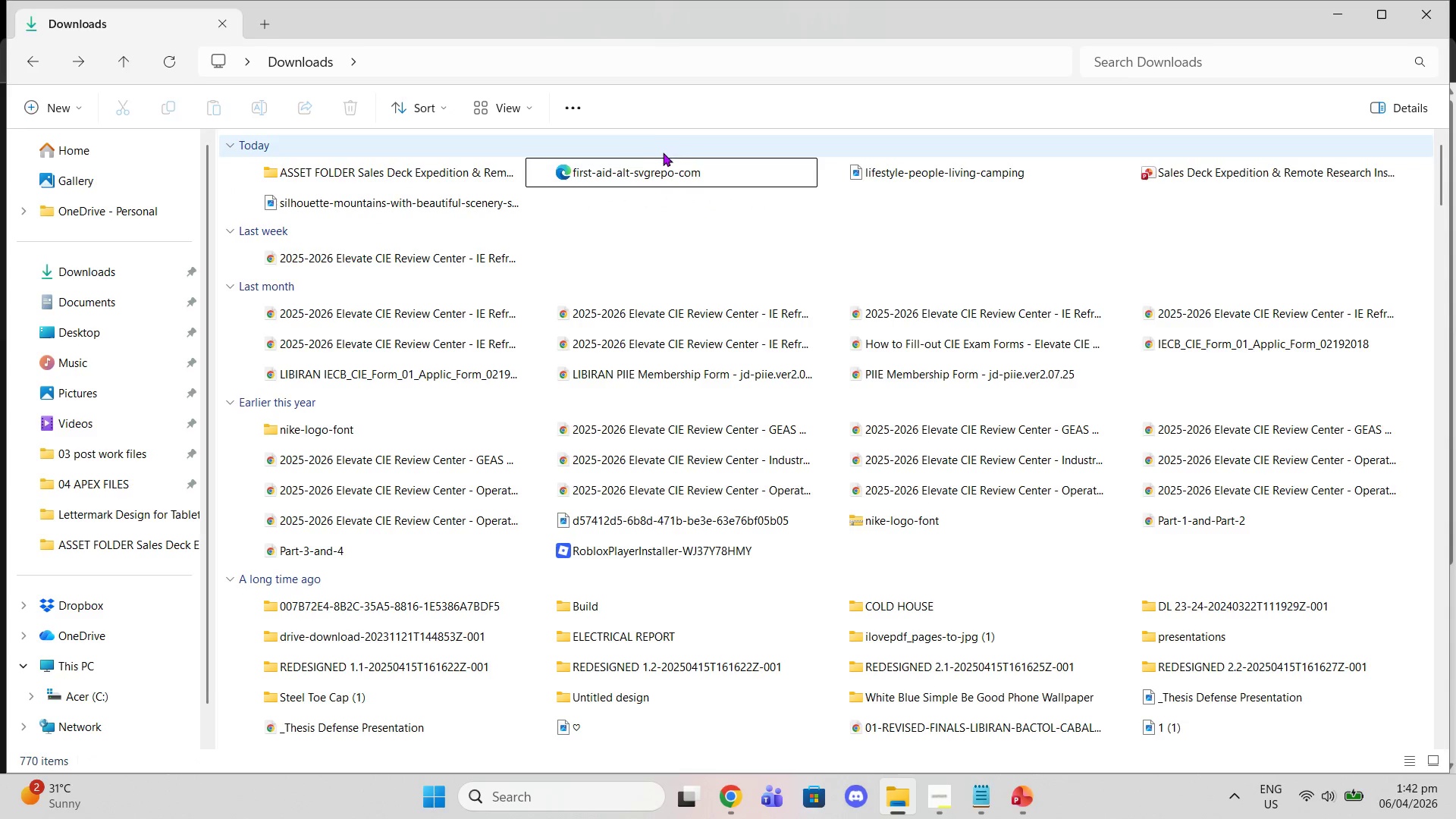 
left_click_drag(start_coordinate=[624, 170], to_coordinate=[456, 177])
 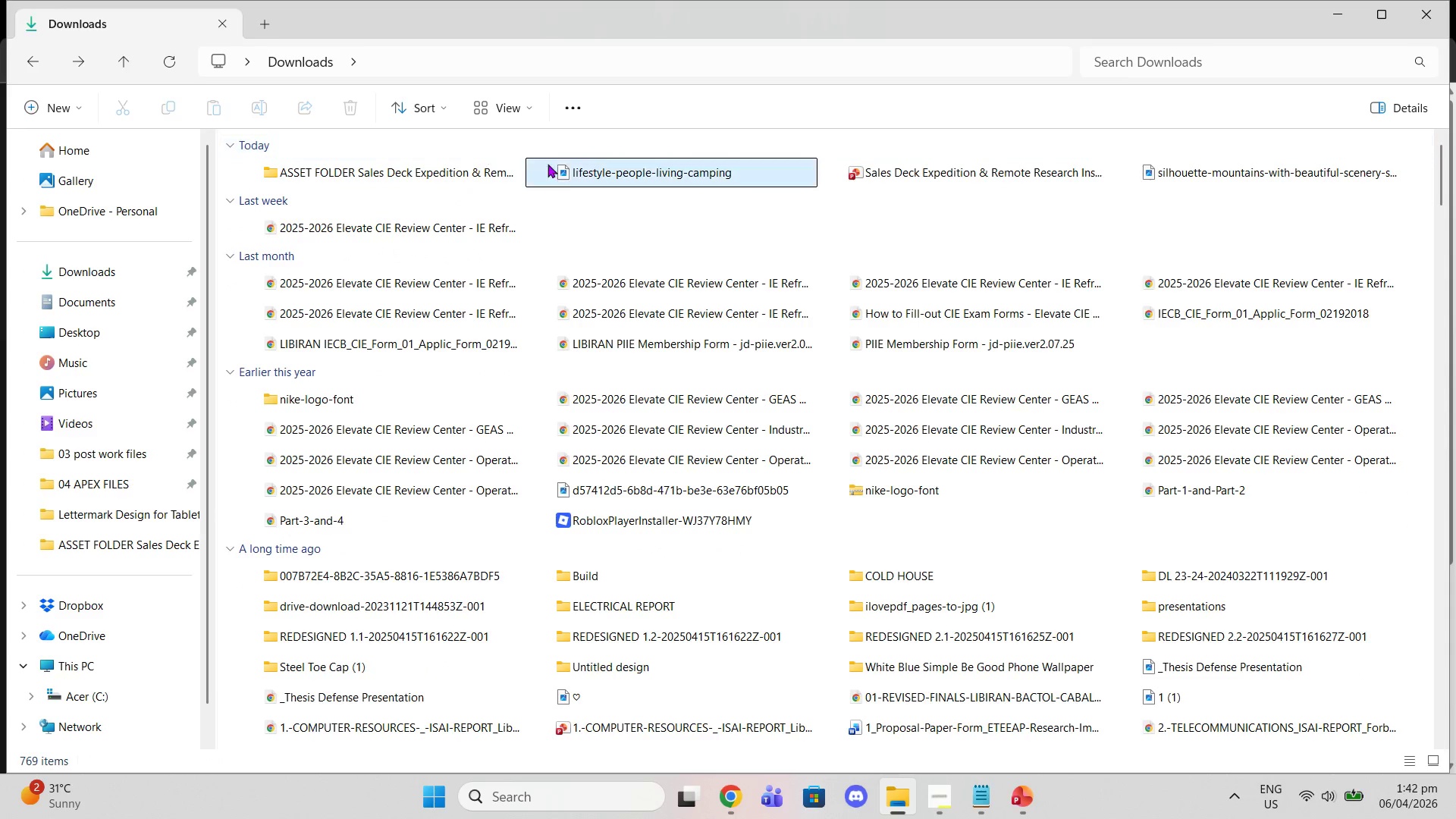 
left_click_drag(start_coordinate=[582, 173], to_coordinate=[395, 170])
 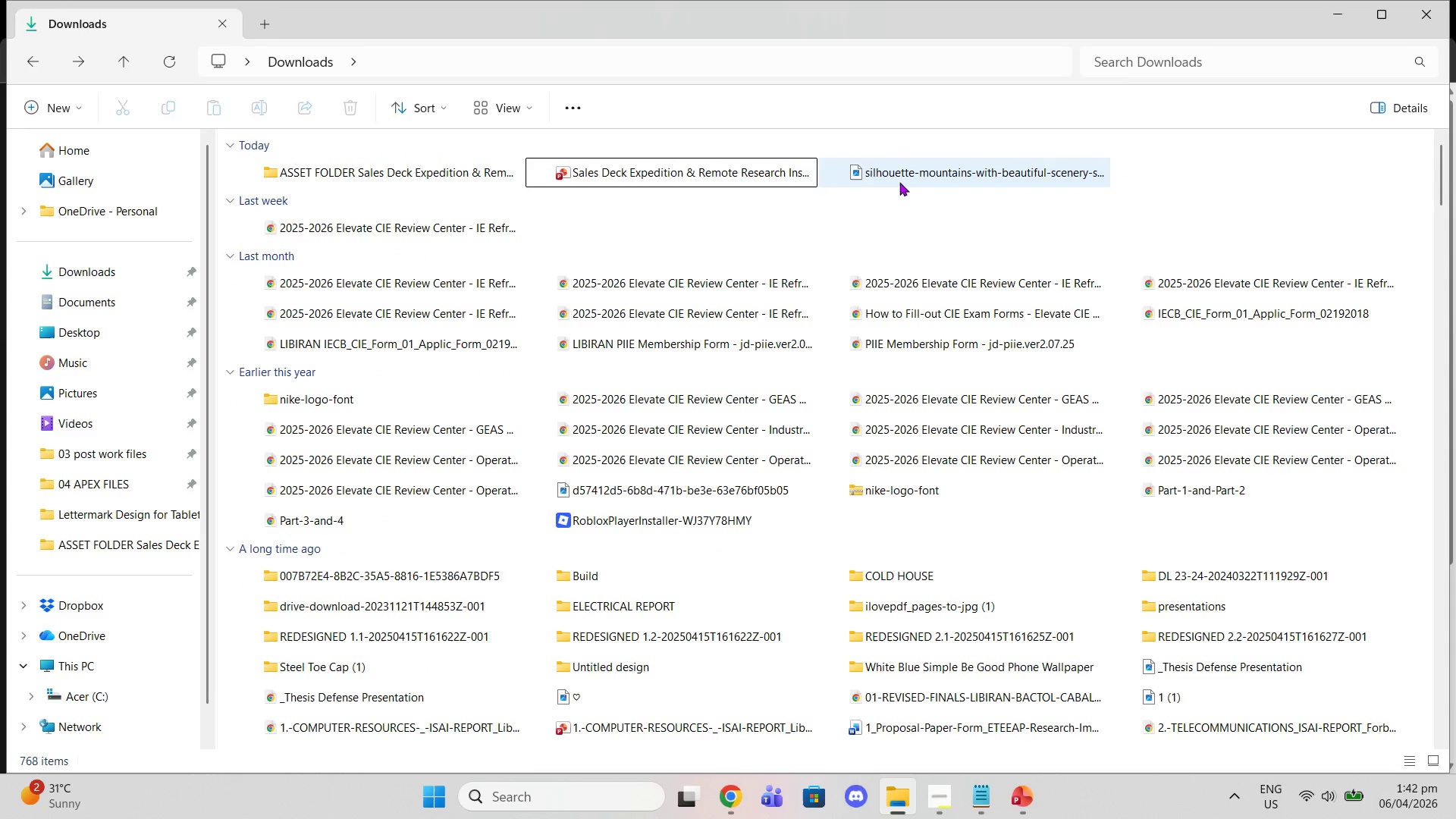 
left_click_drag(start_coordinate=[899, 182], to_coordinate=[333, 183])
 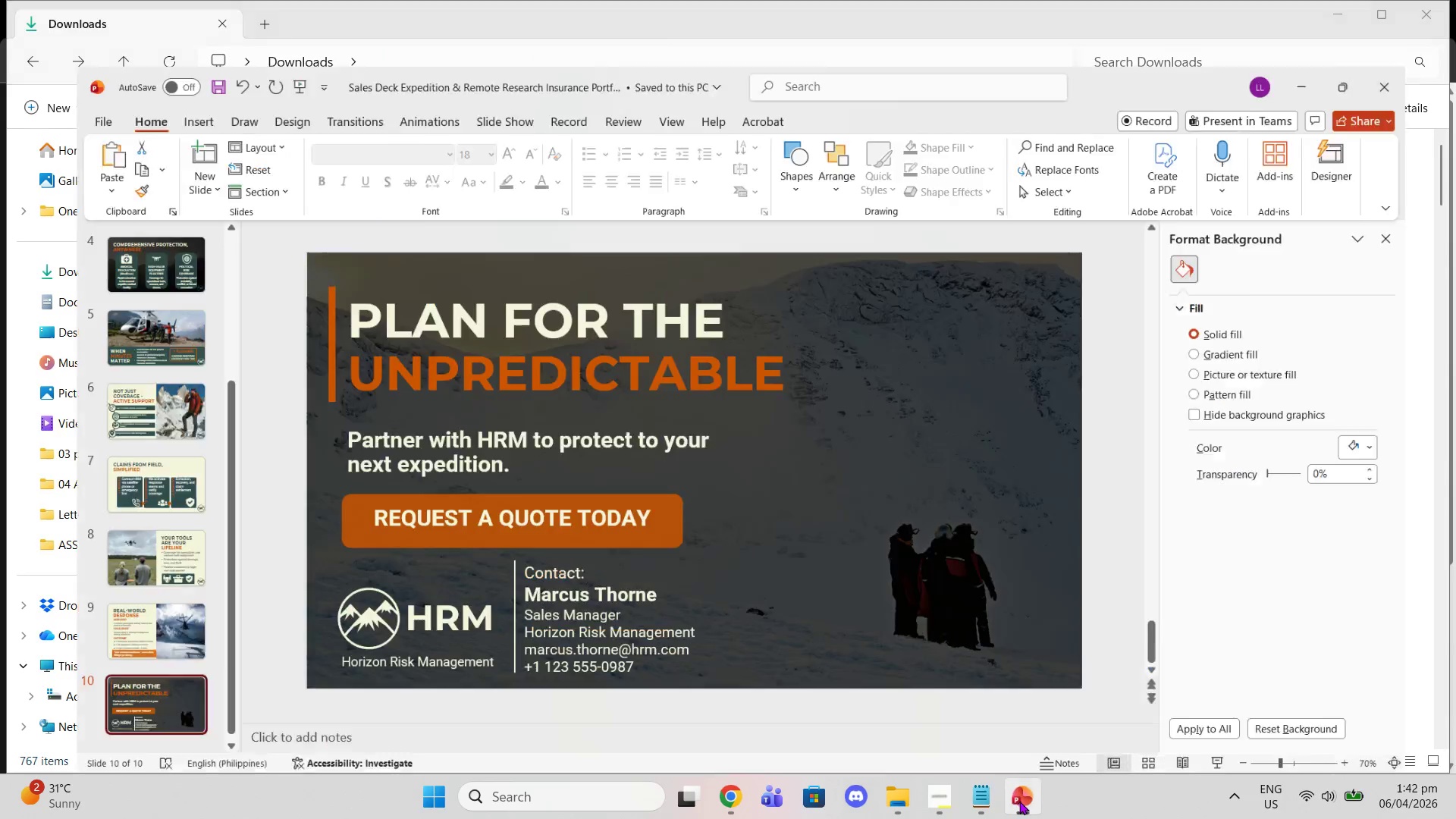 
hold_key(key=ControlLeft, duration=0.58)
 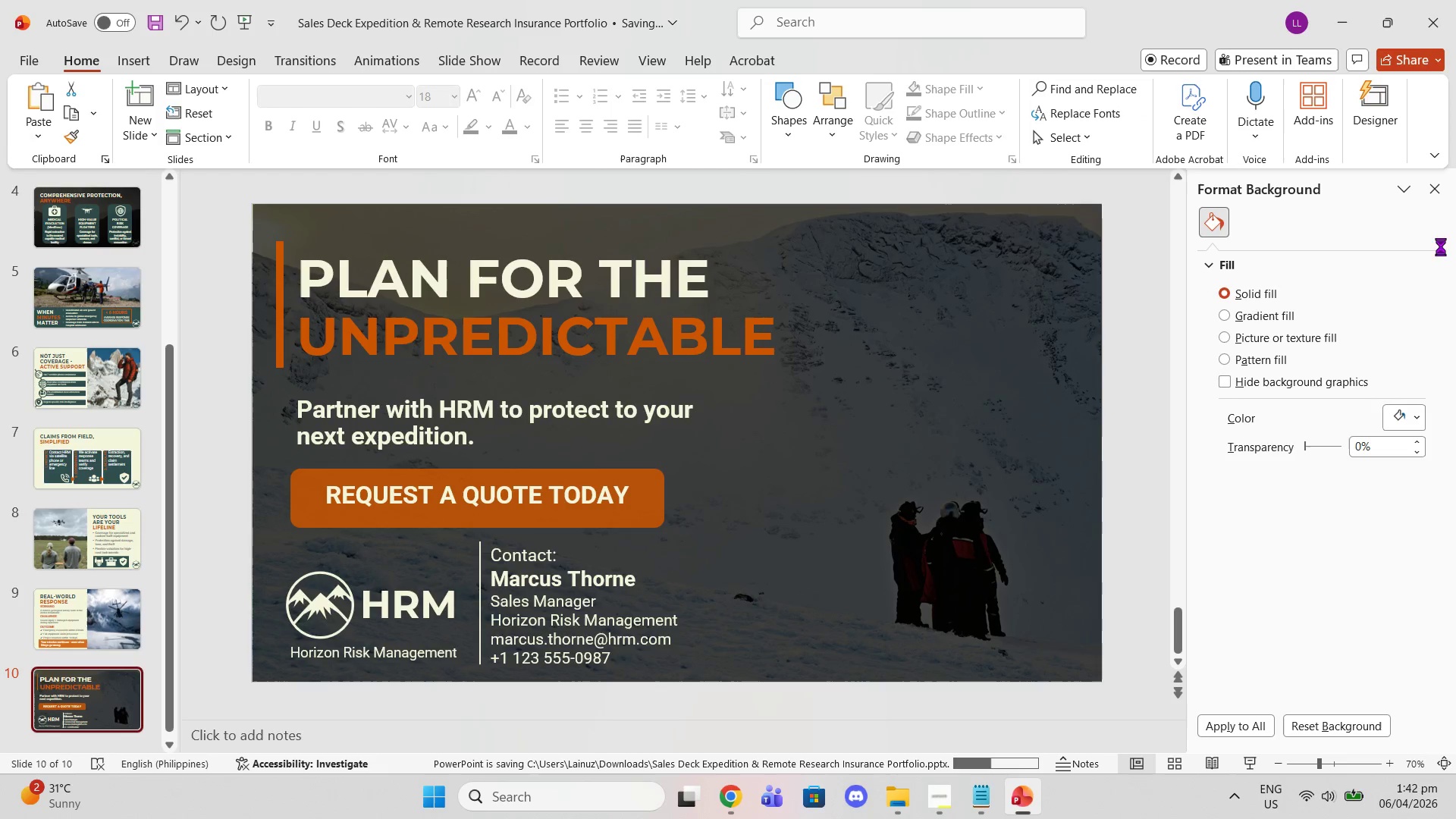 